 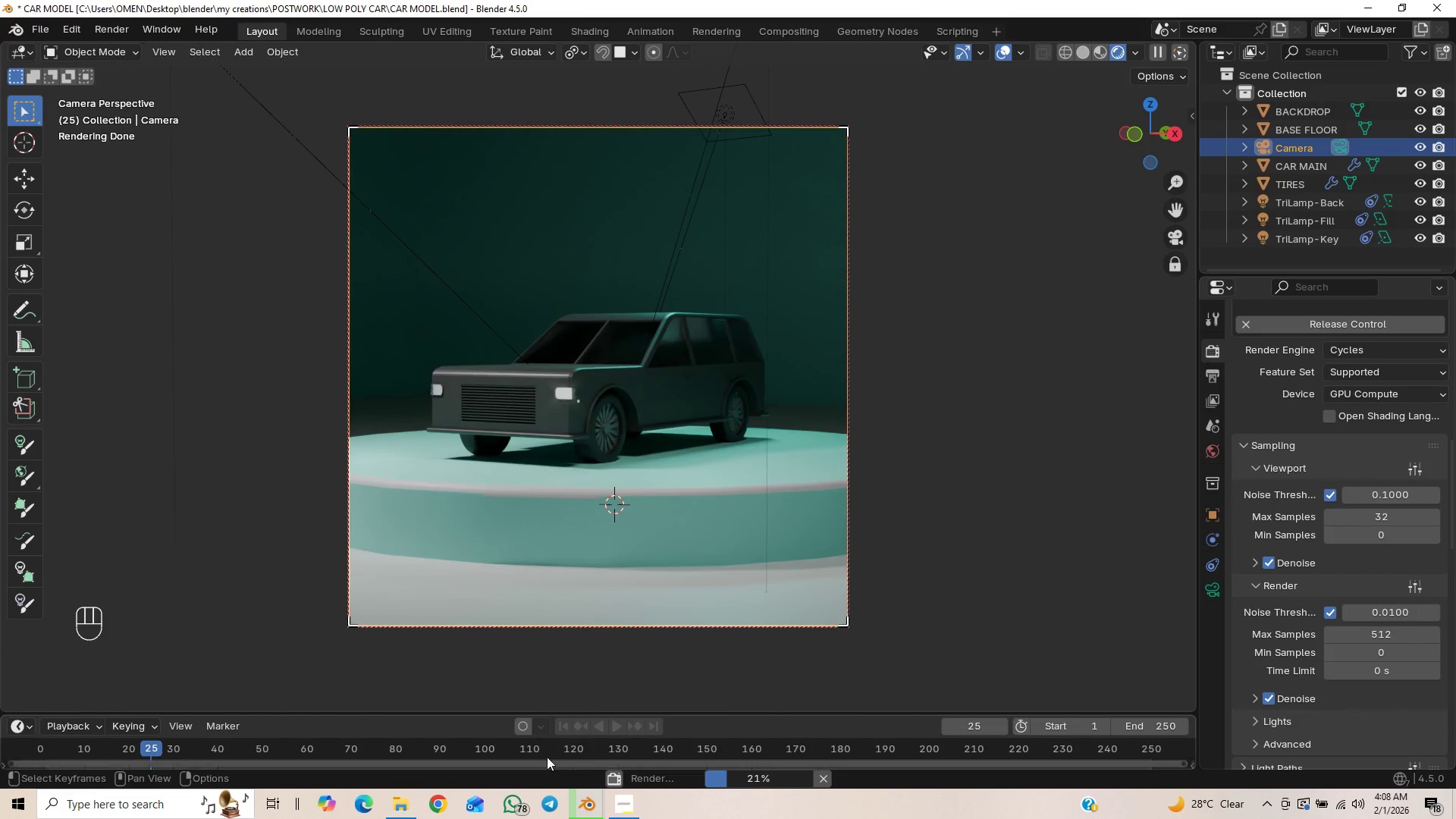 
left_click([615, 759])
 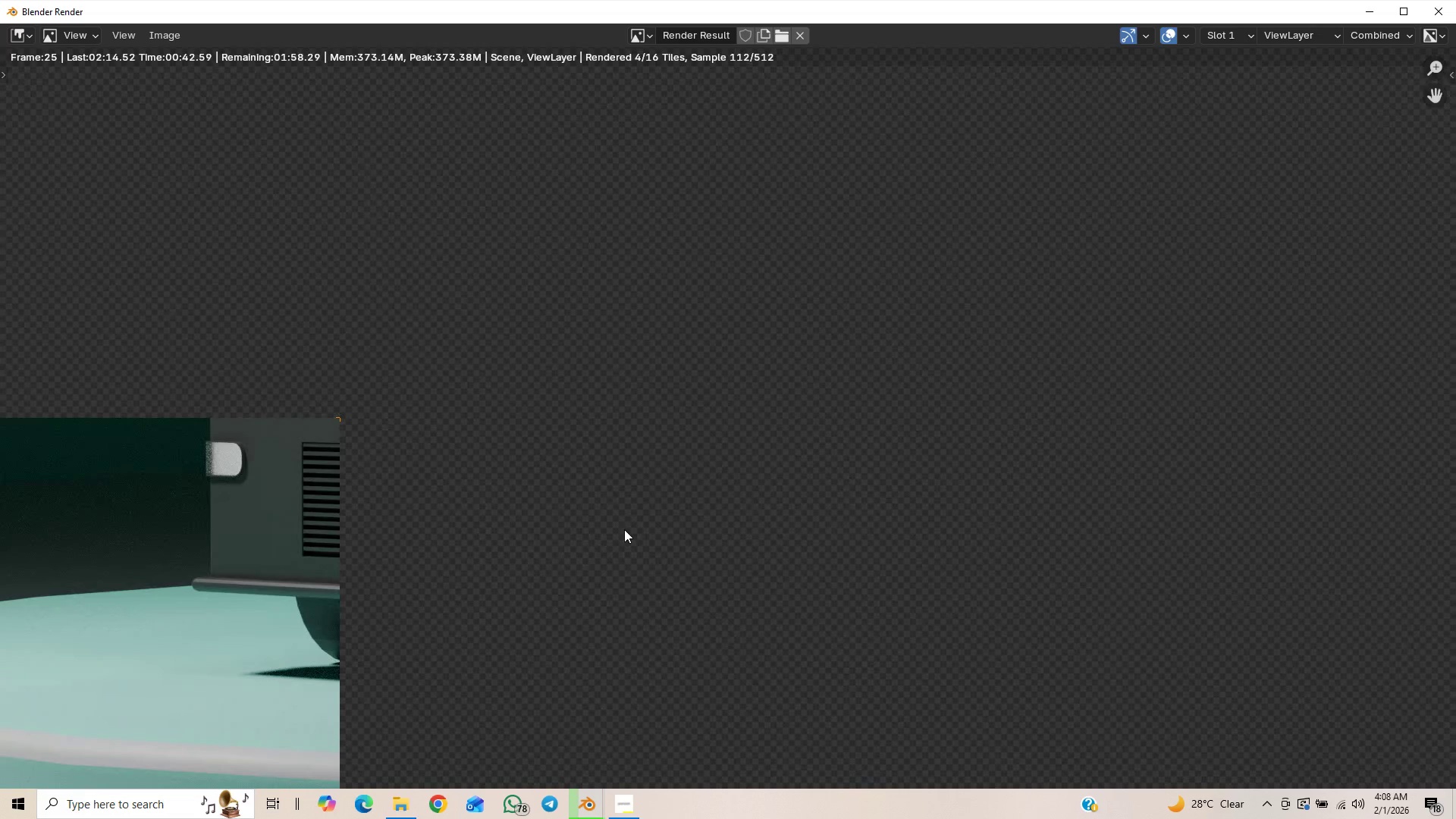 
wait(7.53)
 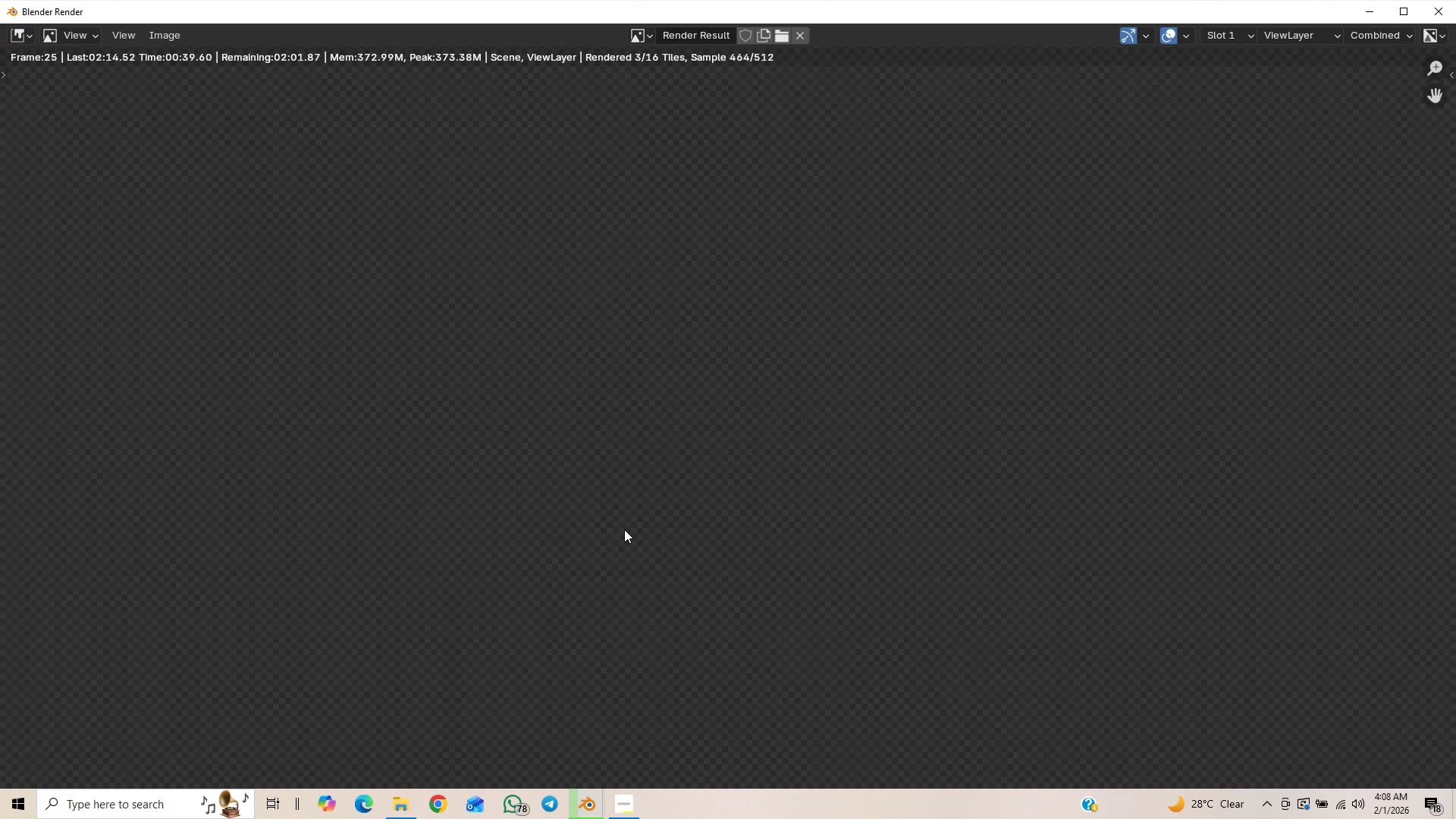 
scroll: coordinate [599, 499], scroll_direction: down, amount: 2.0
 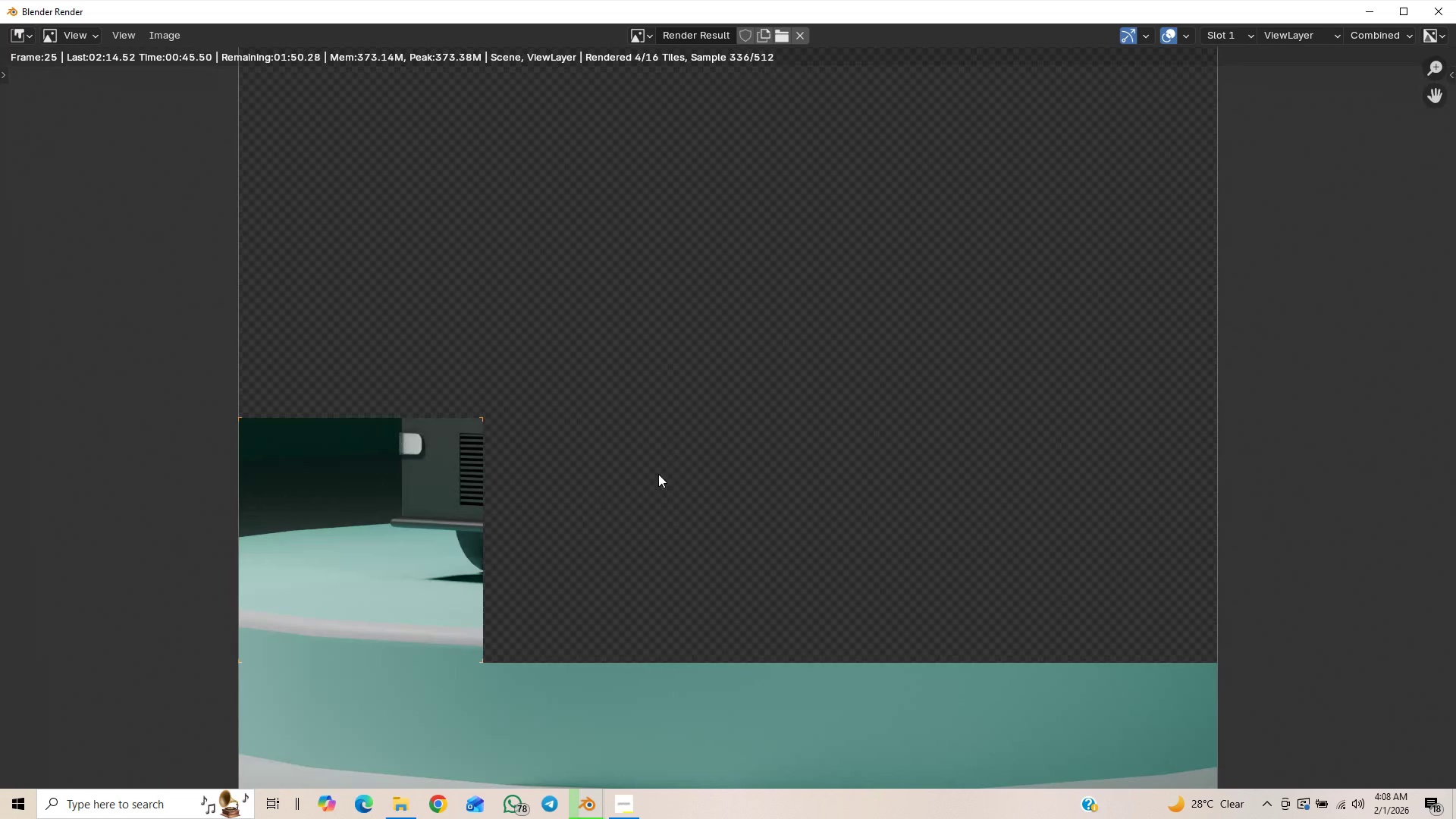 
scroll: coordinate [658, 473], scroll_direction: up, amount: 1.0
 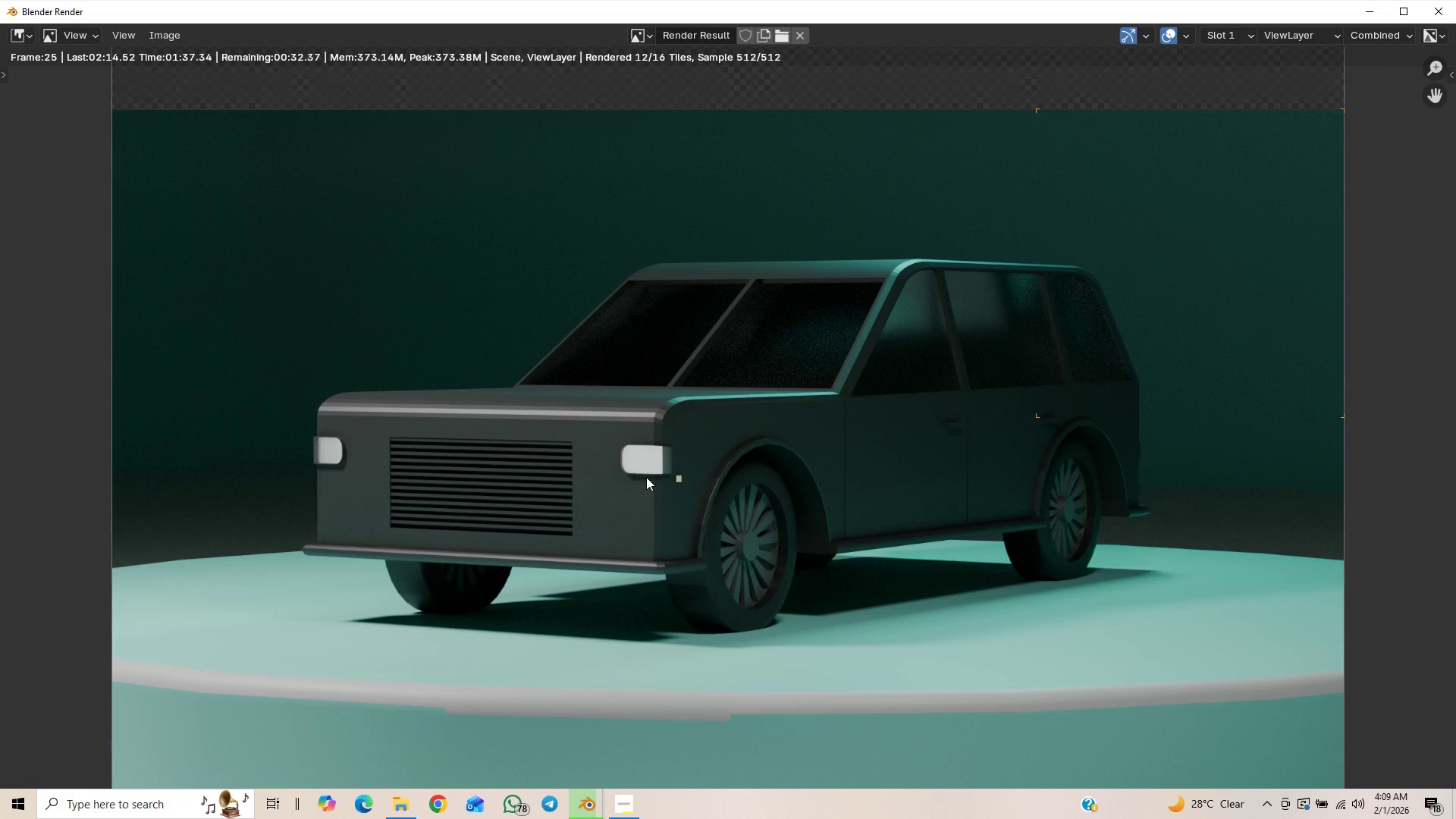 
wait(55.98)
 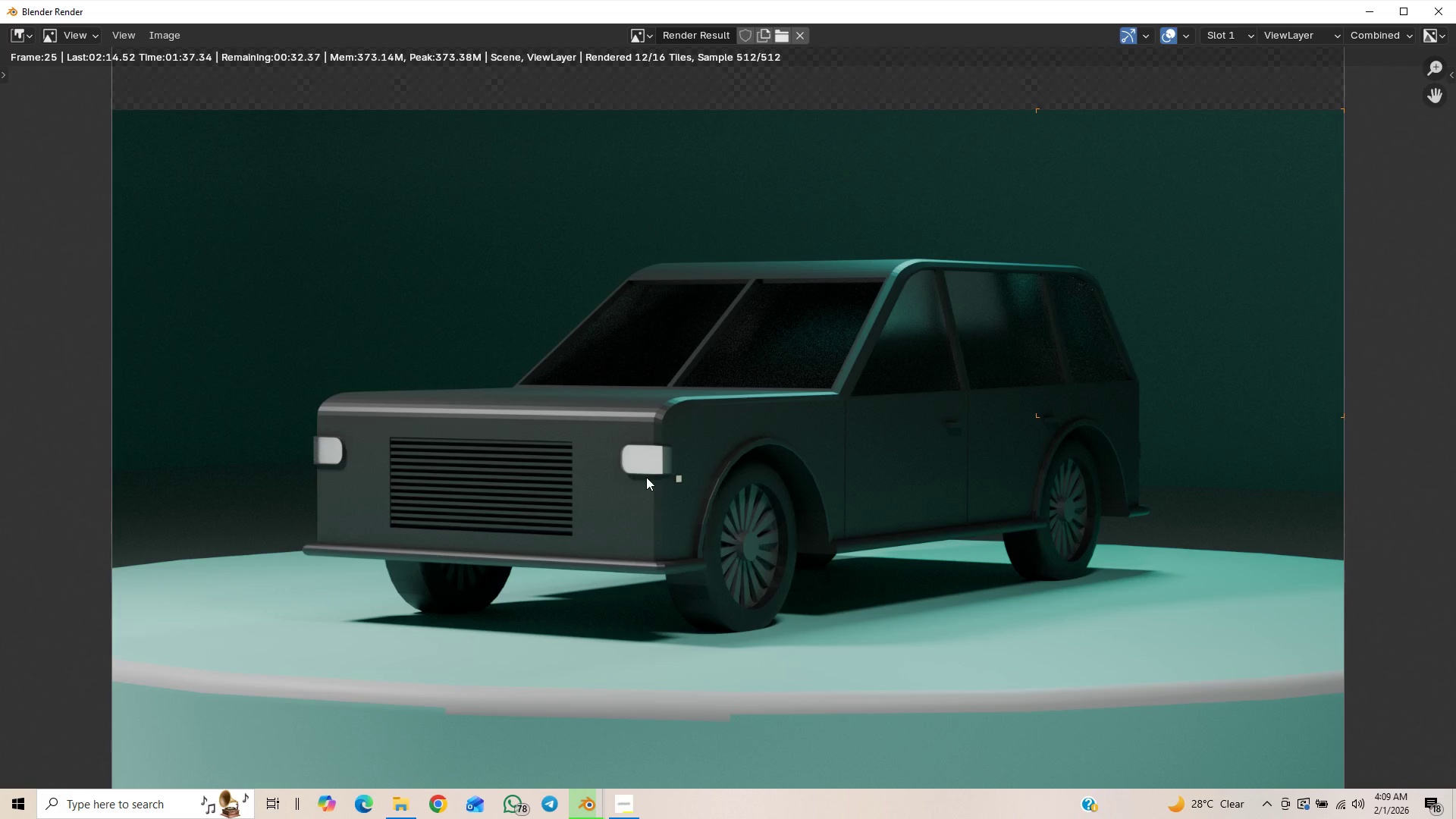 
scroll: coordinate [846, 496], scroll_direction: down, amount: 2.0
 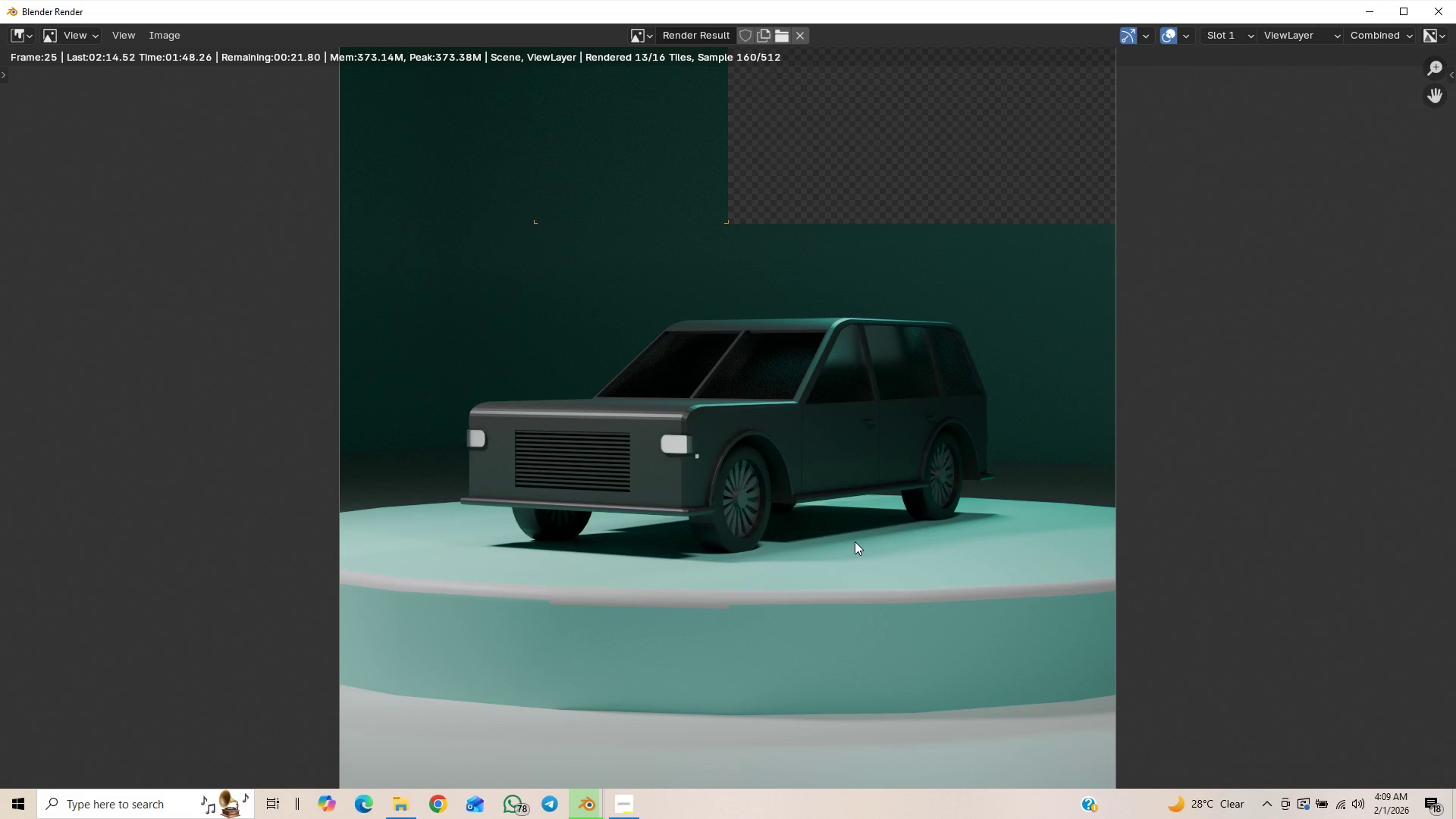 
wait(5.74)
 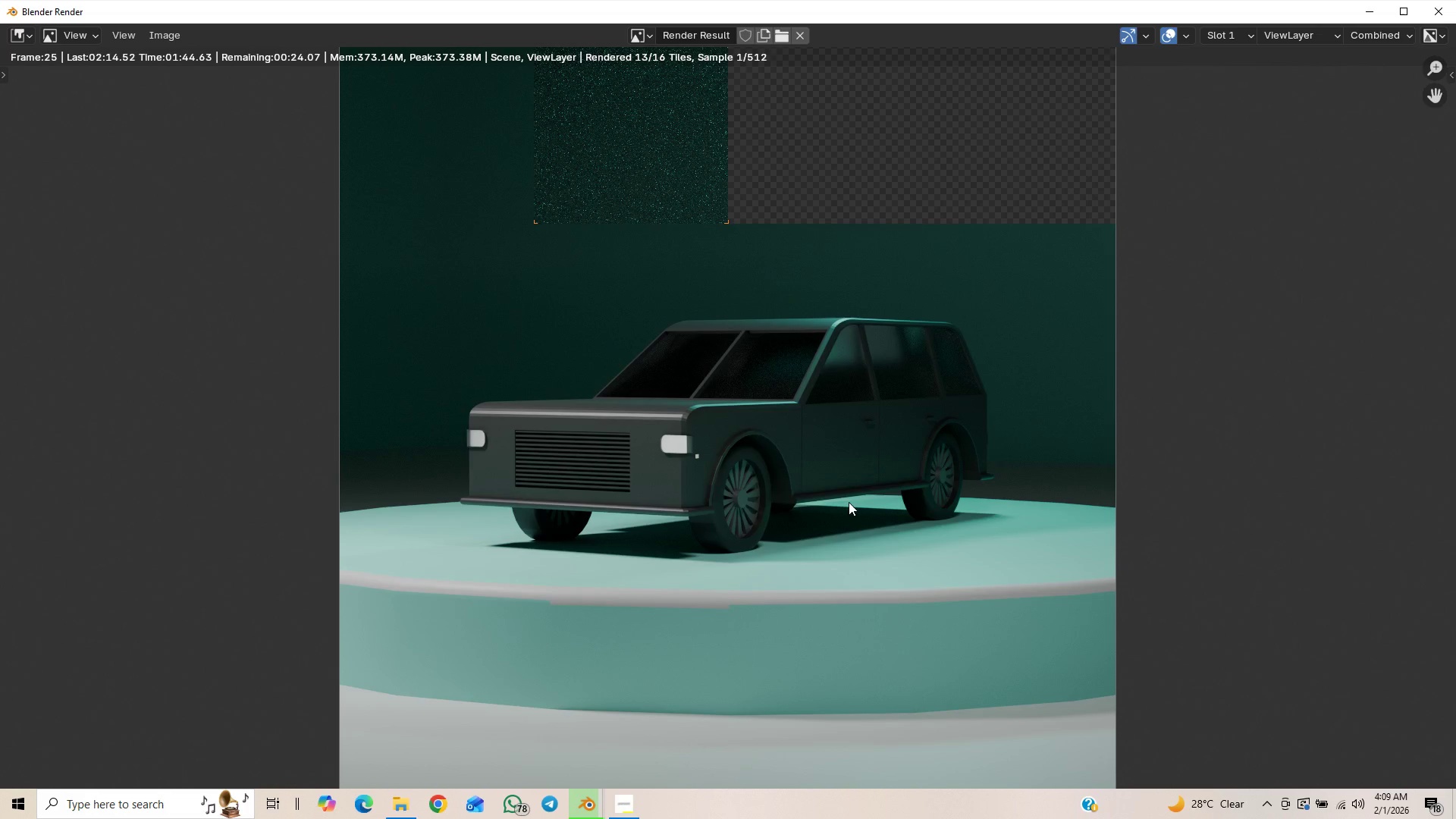 
left_click([634, 799])